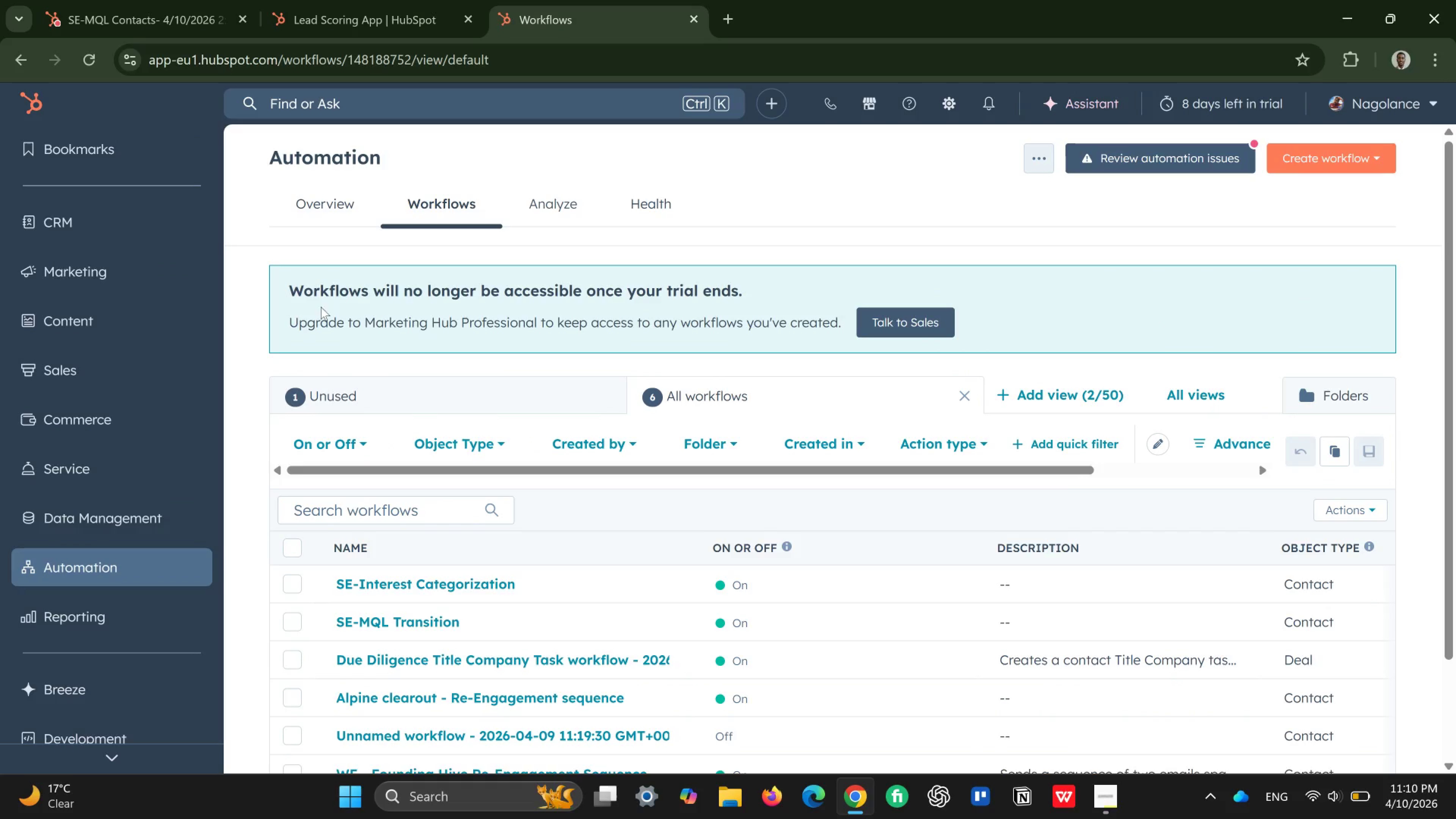 
scroll: coordinate [938, 620], scroll_direction: down, amount: 3.0
 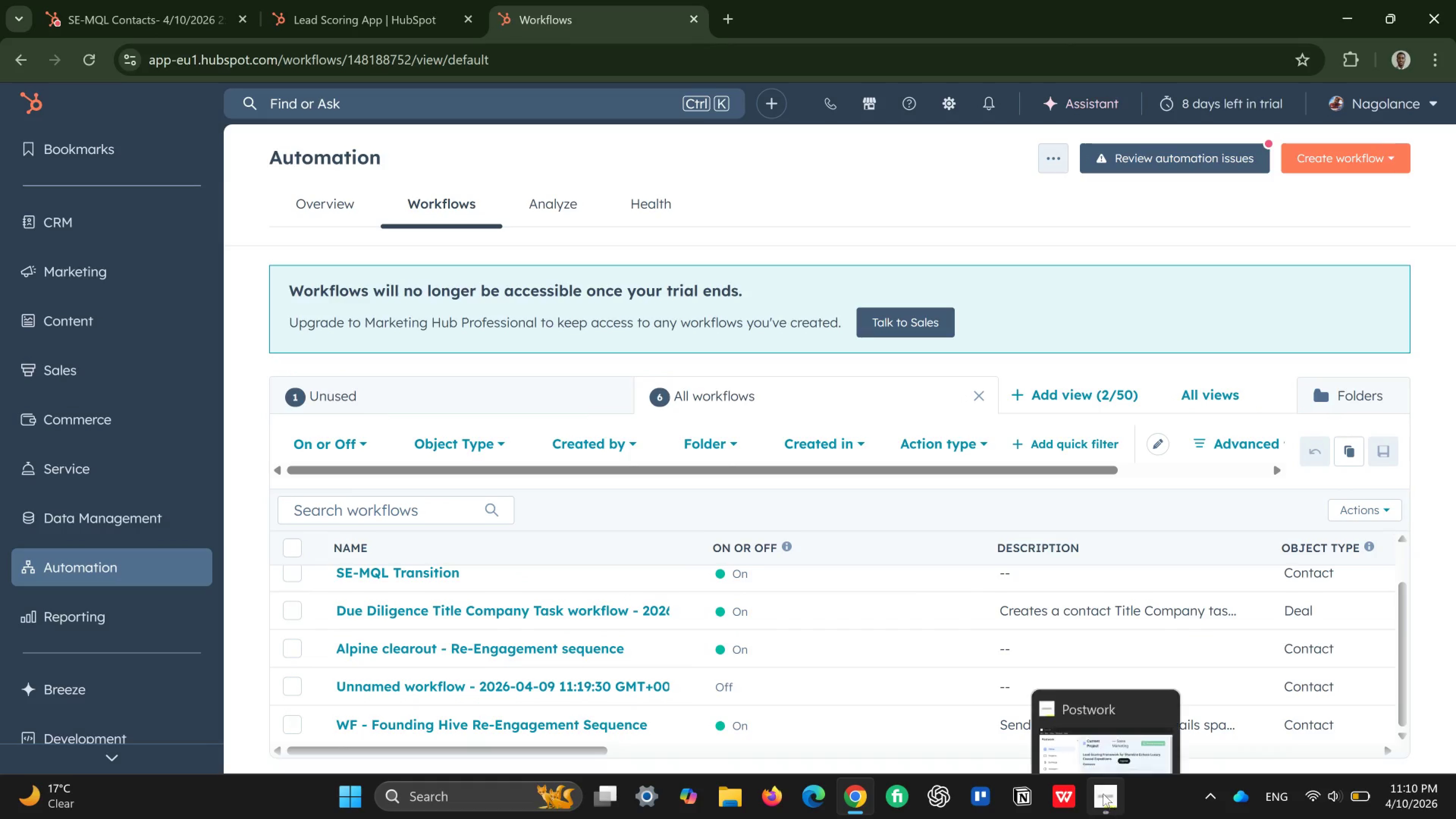 
left_click([1100, 788])